 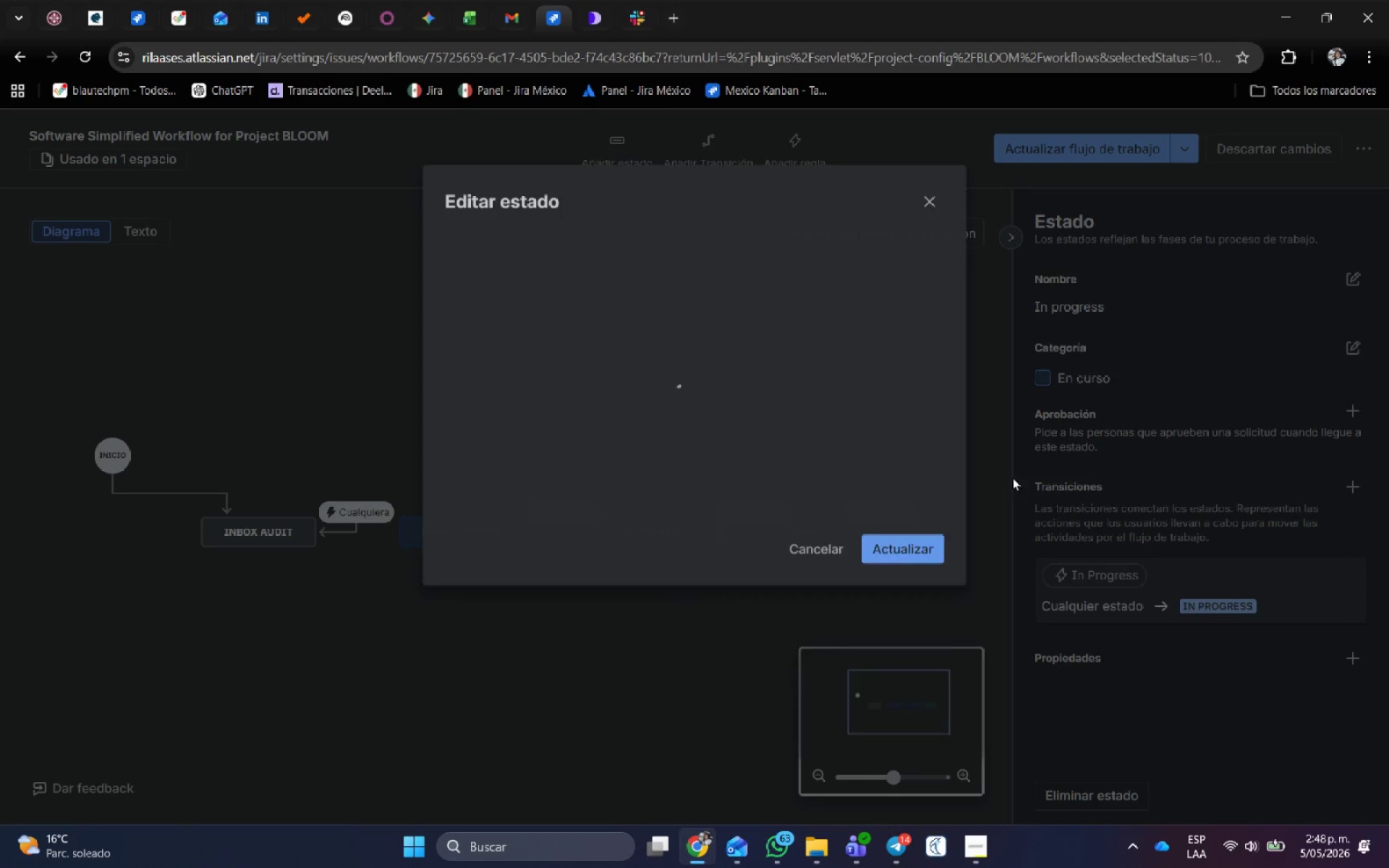 
left_click_drag(start_coordinate=[532, 532], to_coordinate=[268, 528])
 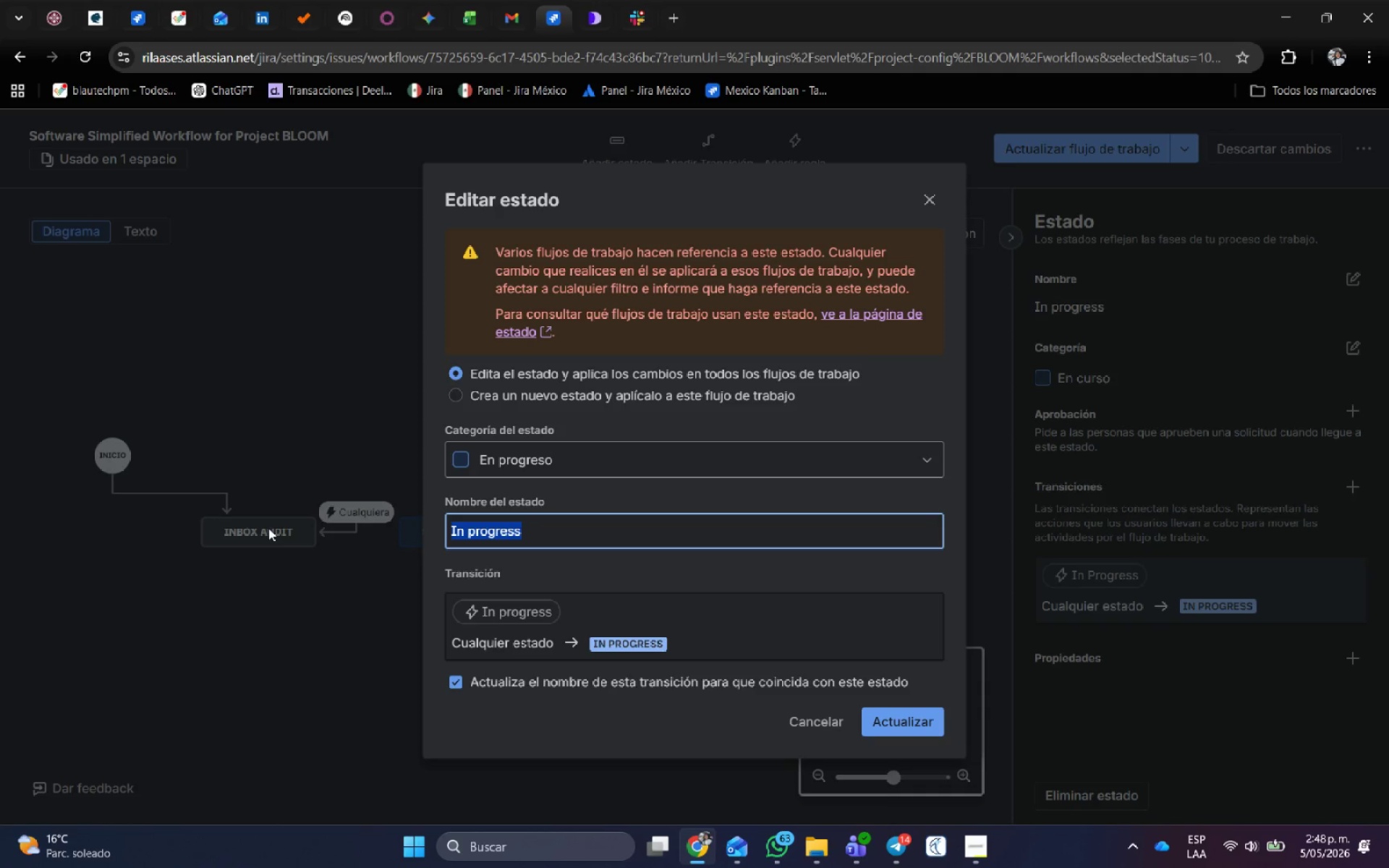 
key(Control+V)
 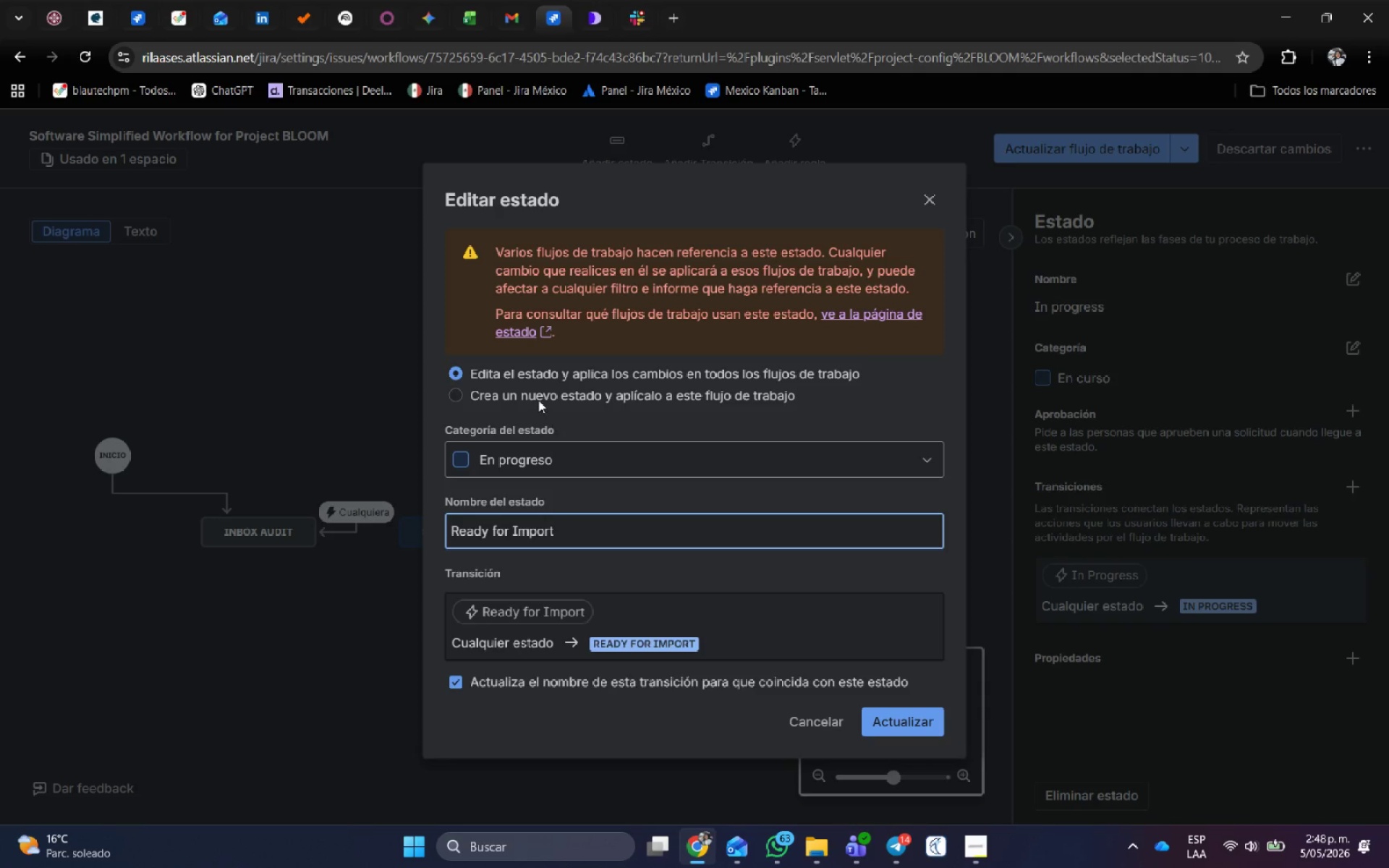 
left_click([538, 399])
 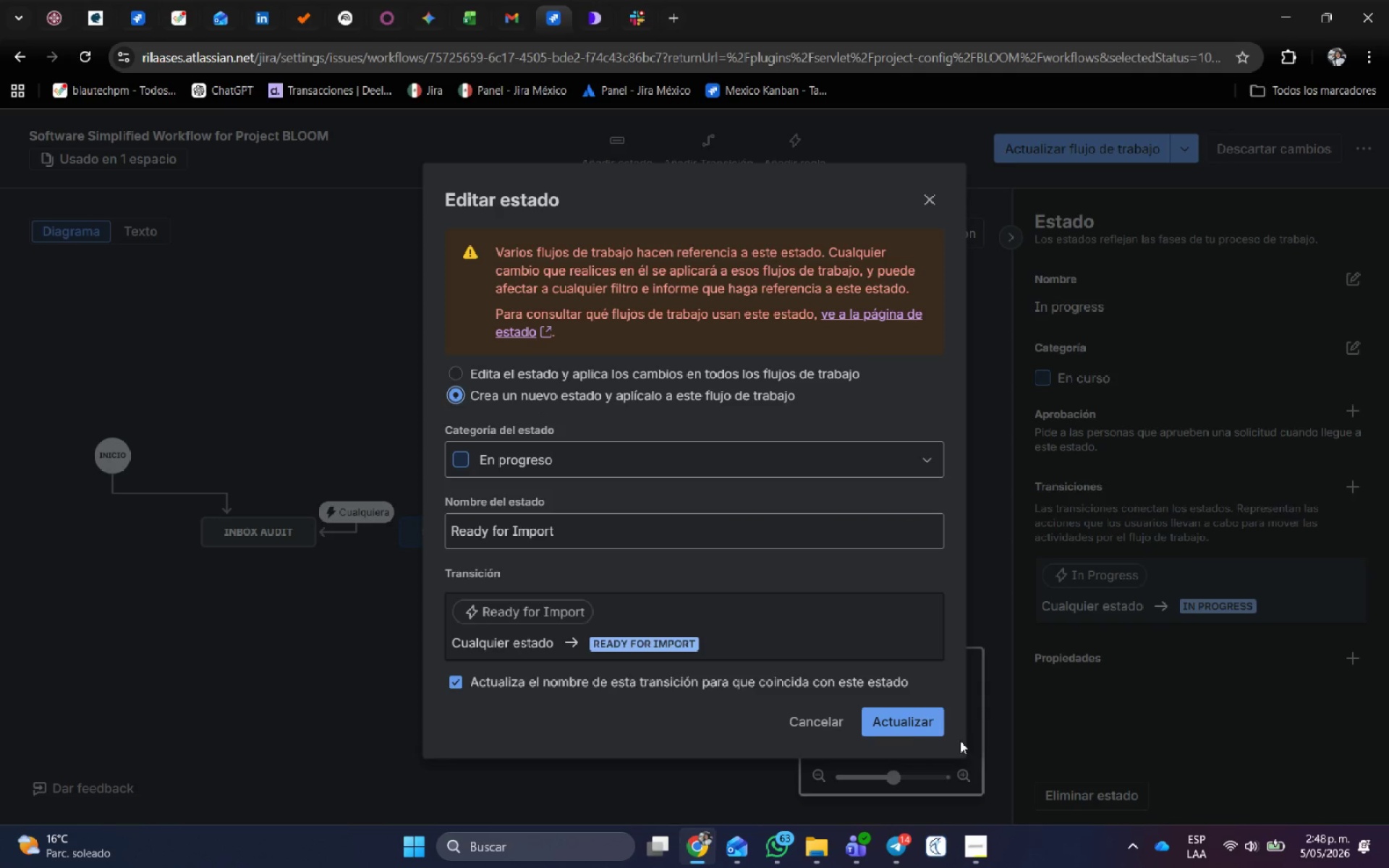 
left_click([907, 720])
 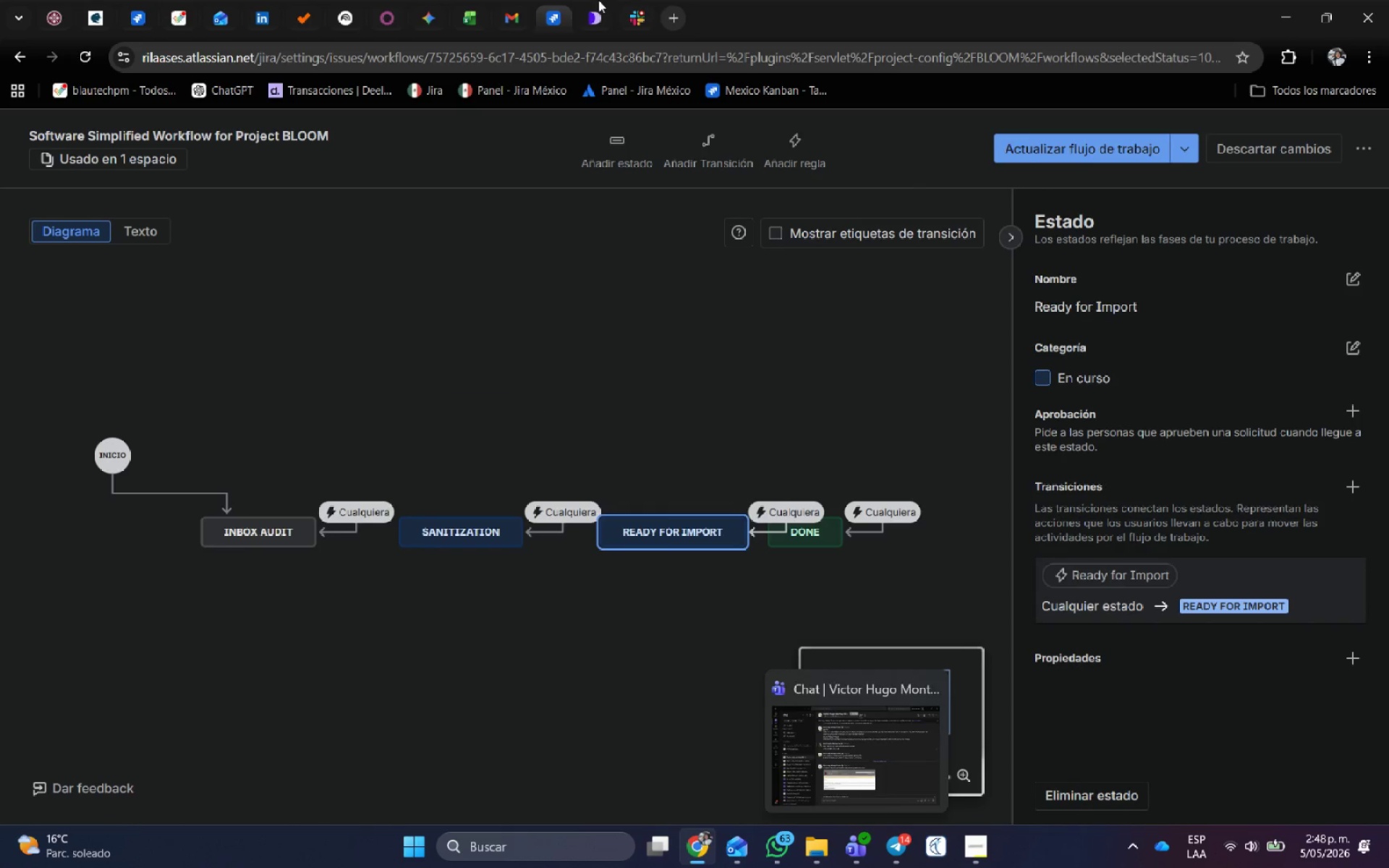 
wait(5.2)
 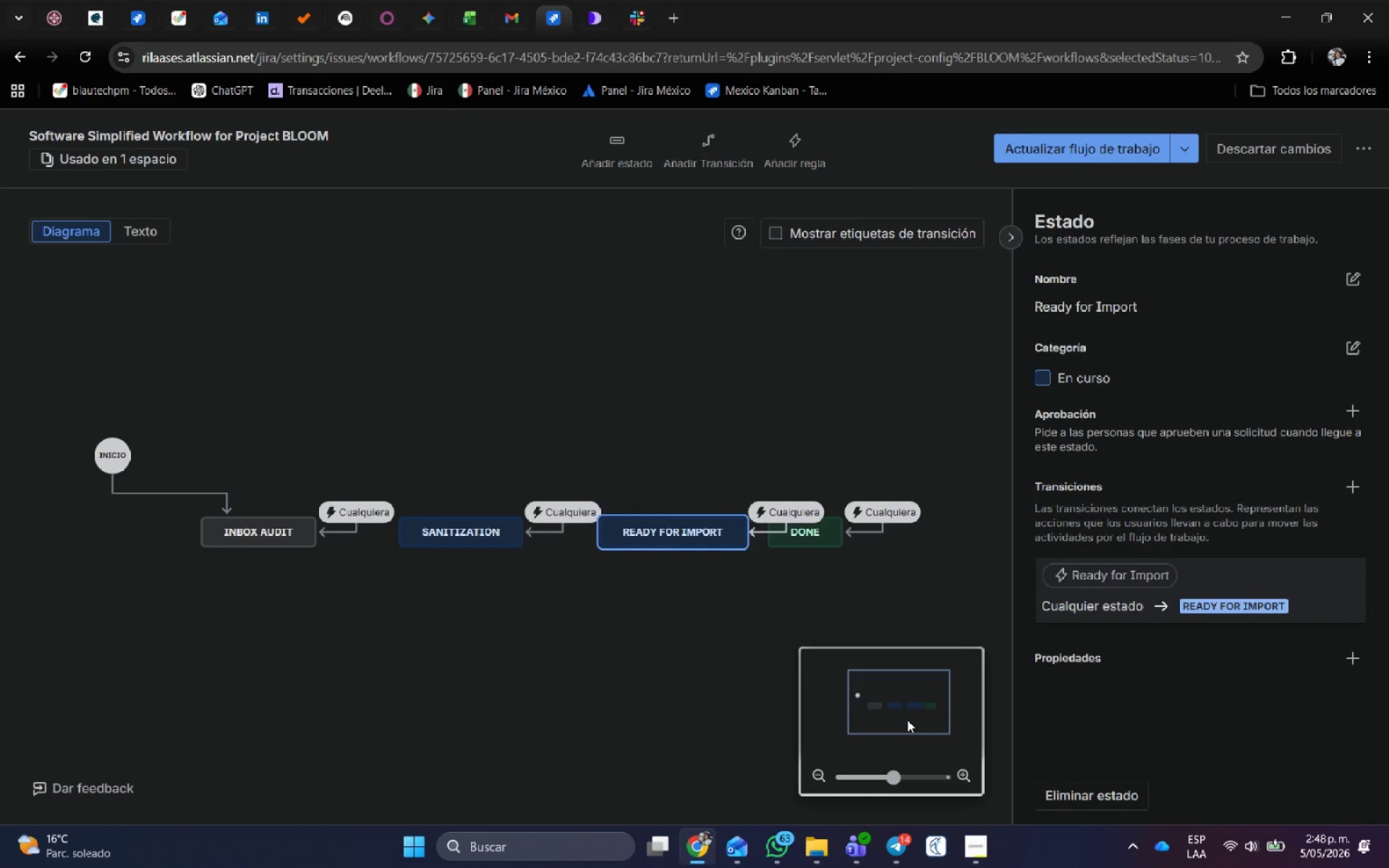 
left_click_drag(start_coordinate=[826, 530], to_coordinate=[991, 528])
 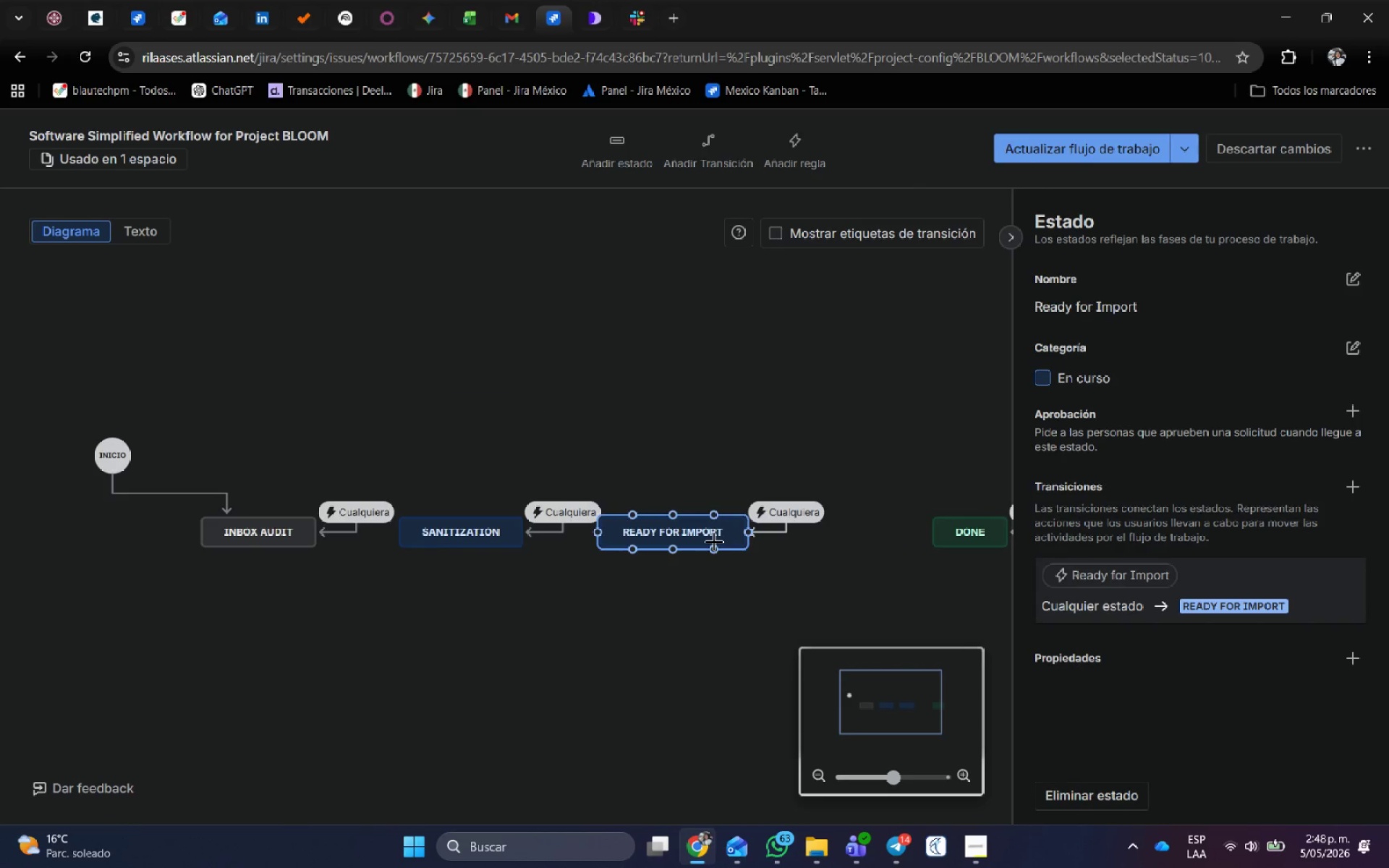 
left_click([713, 541])
 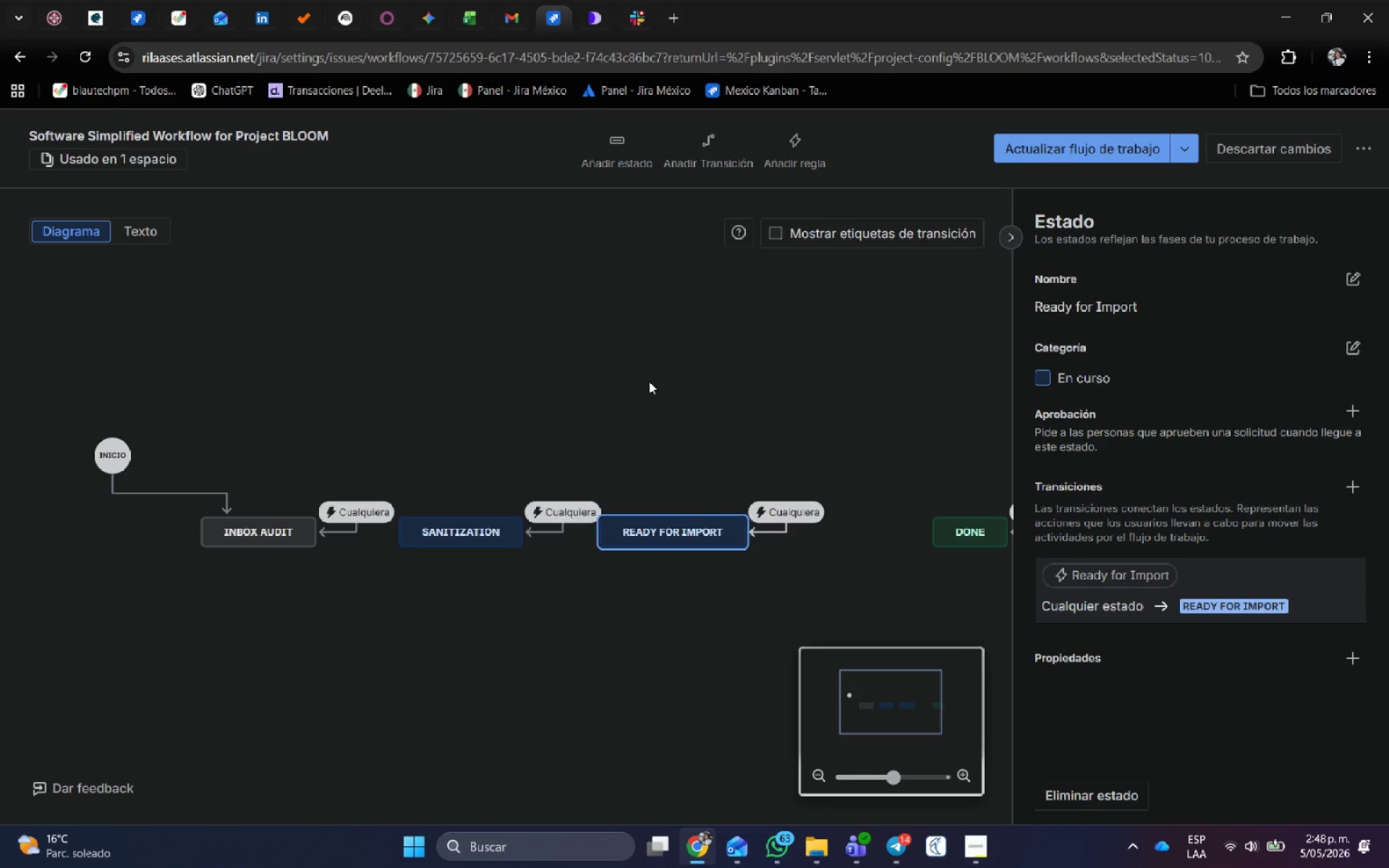 
left_click([649, 381])
 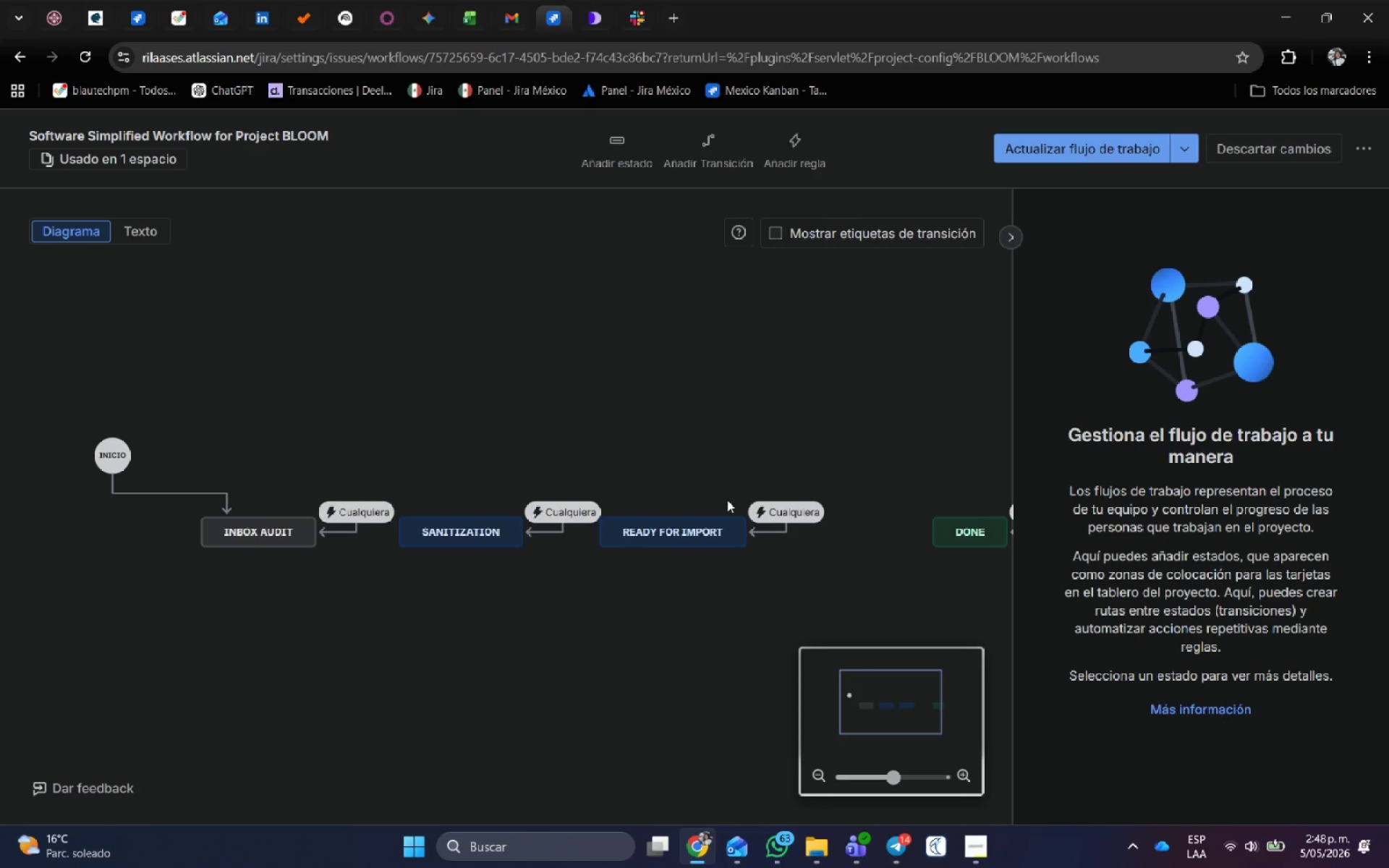 
key(Alt+AltLeft)
 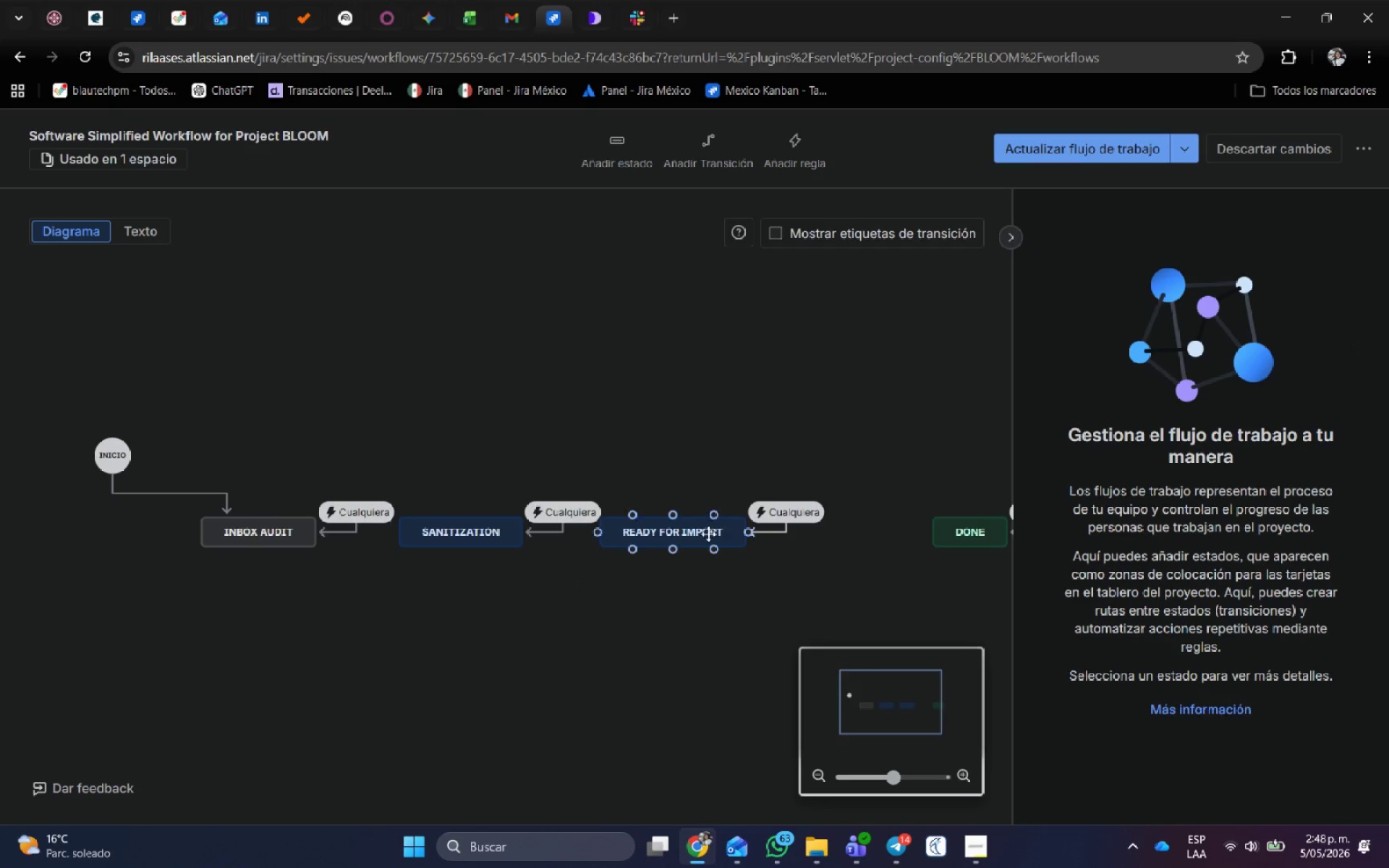 
key(Alt+Tab)